 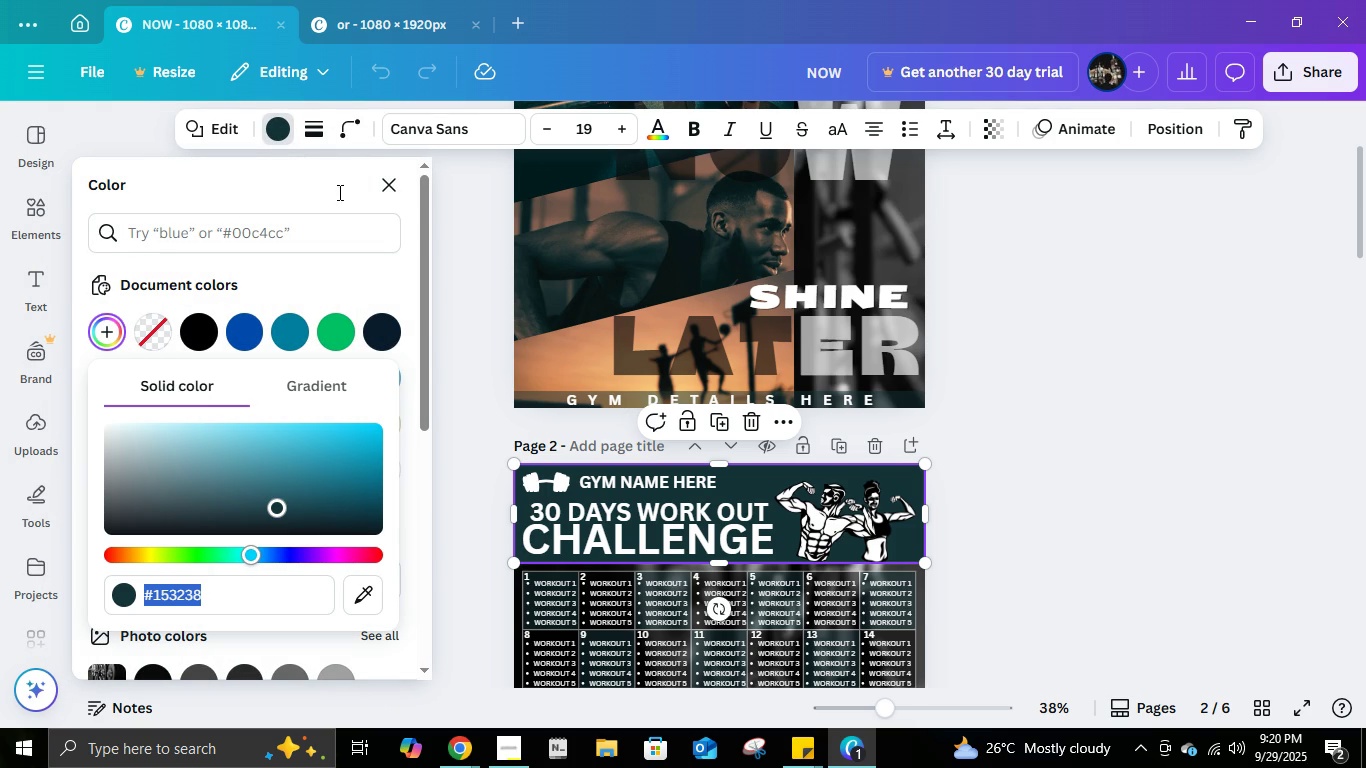 
left_click([370, 7])
 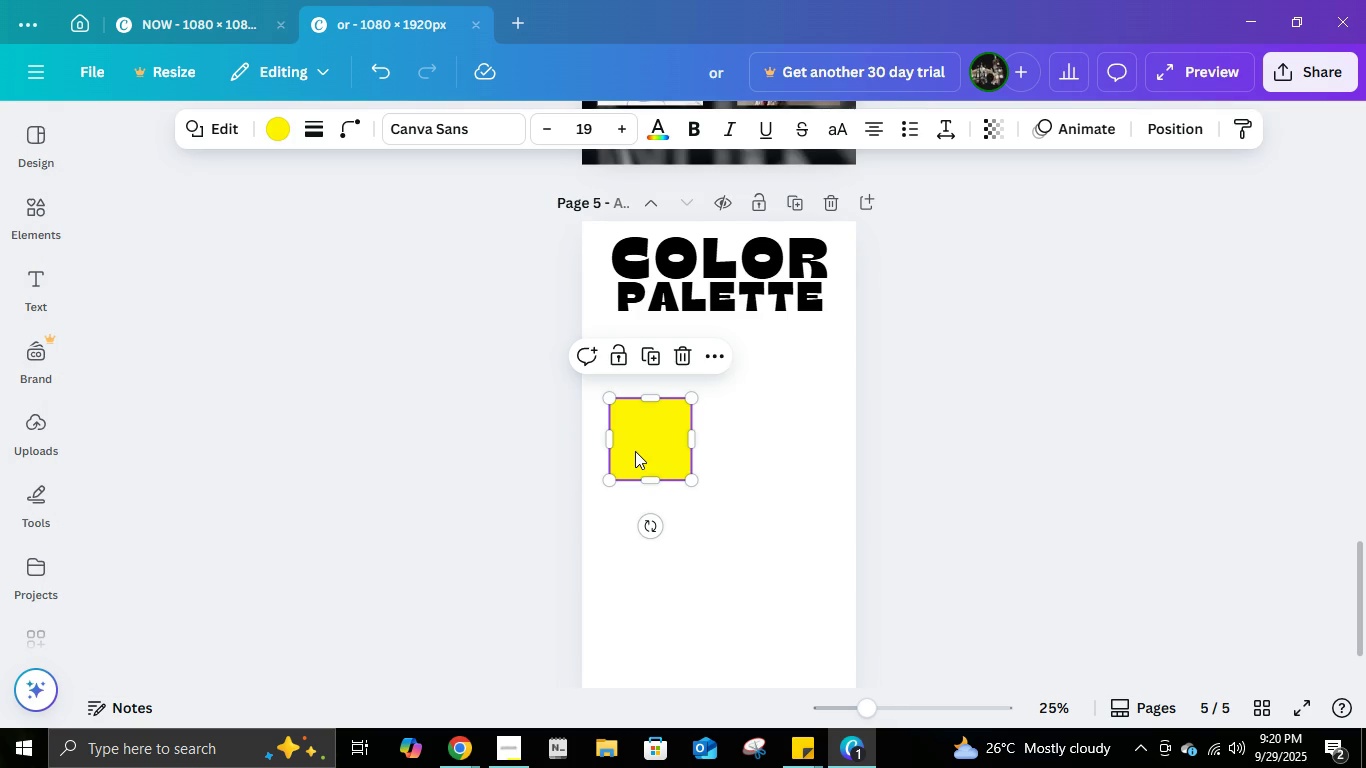 
left_click([635, 451])
 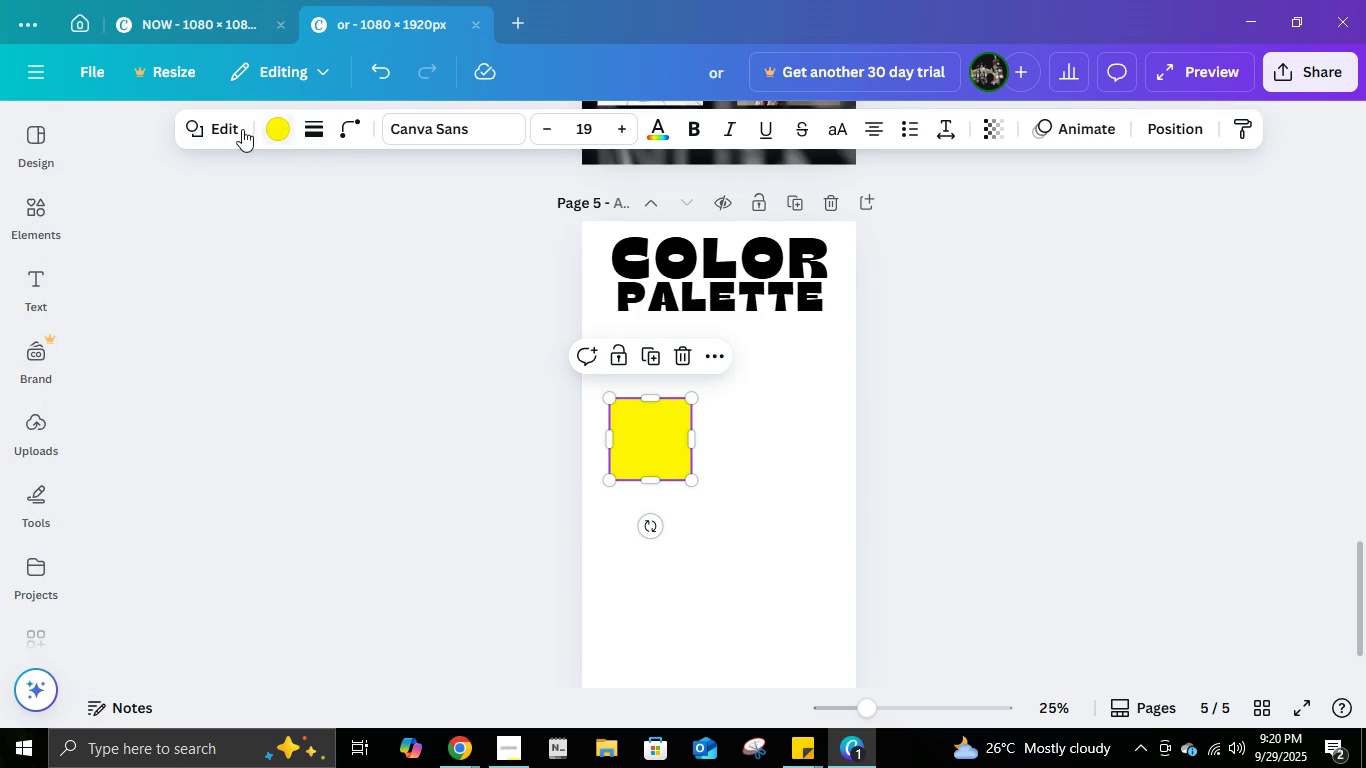 
left_click([237, 127])
 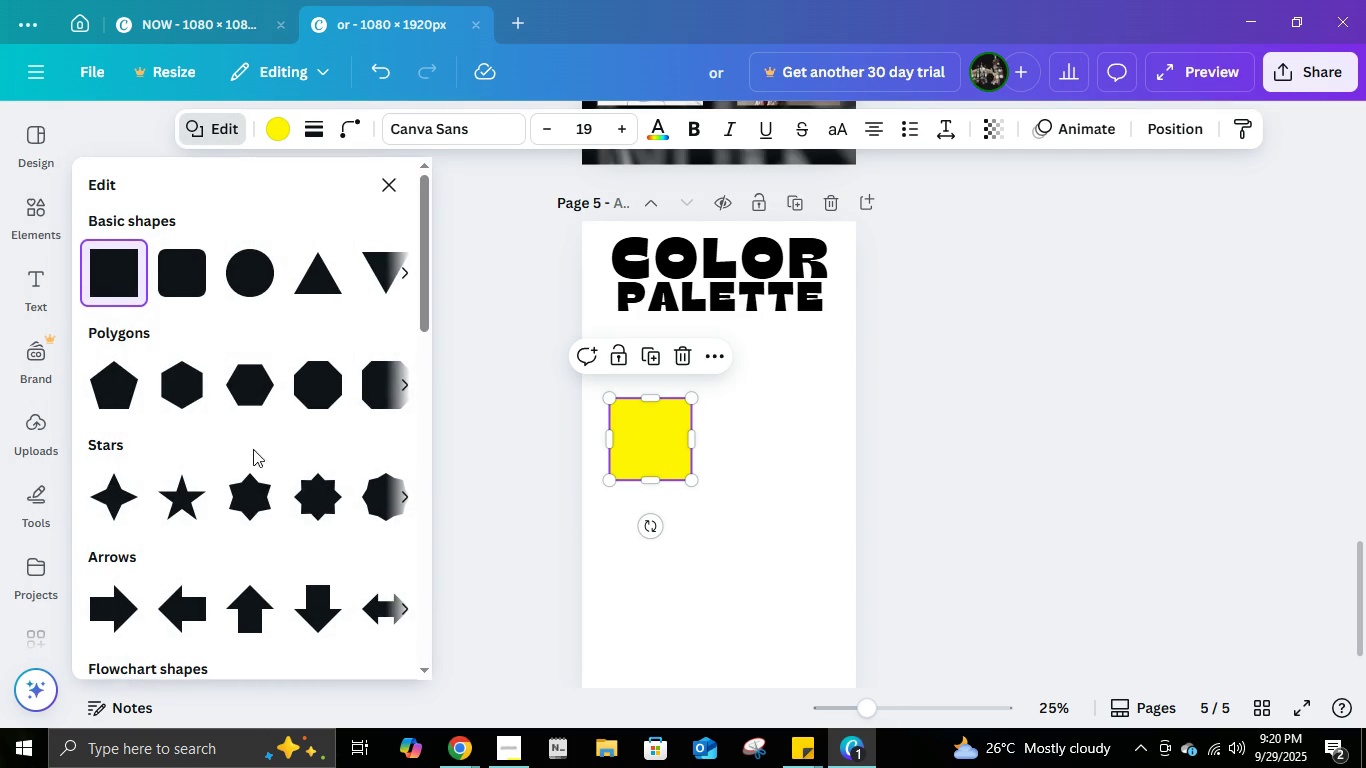 
scroll: coordinate [285, 580], scroll_direction: down, amount: 4.0